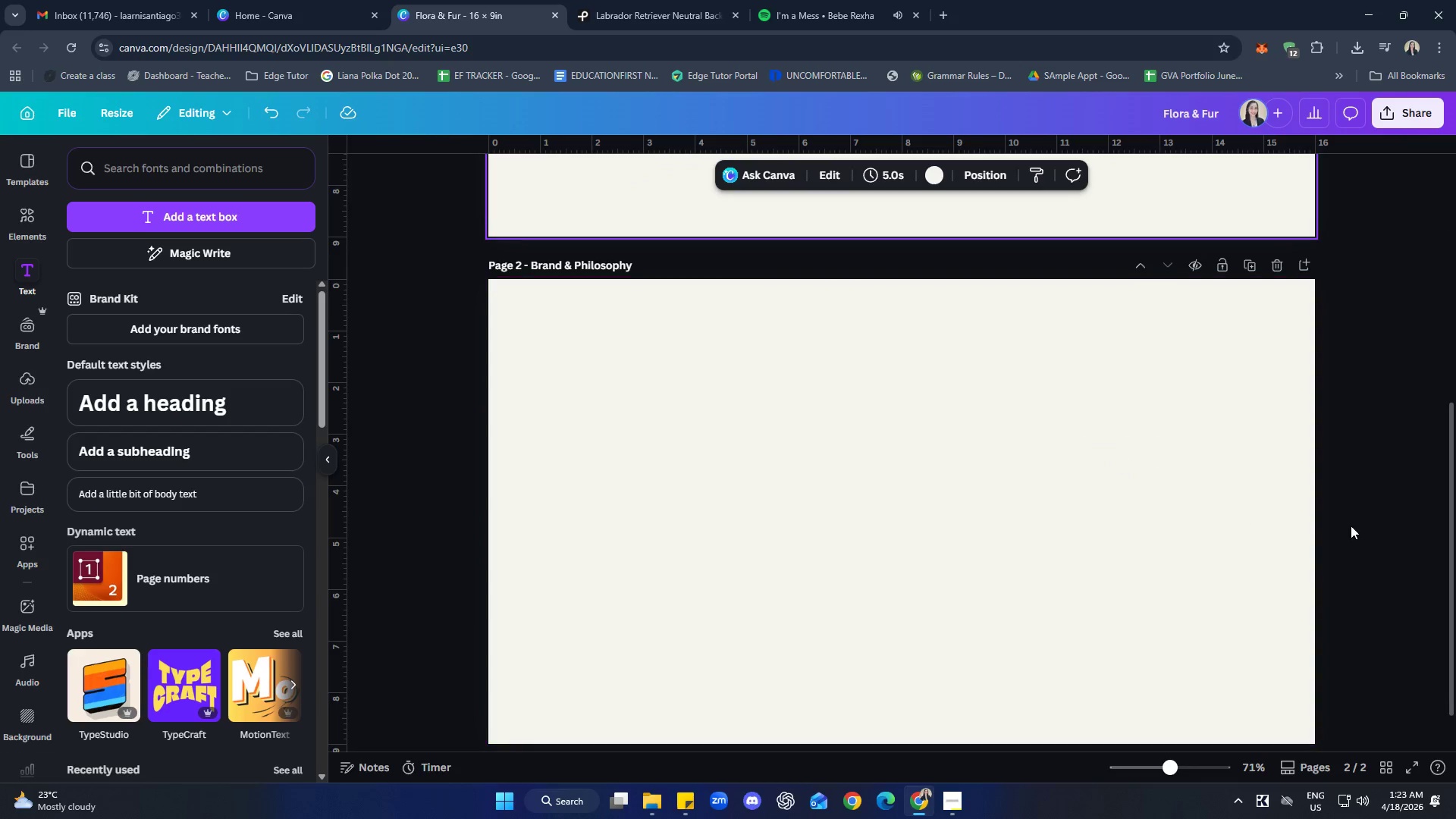 
scroll: coordinate [1389, 544], scroll_direction: up, amount: 4.0
 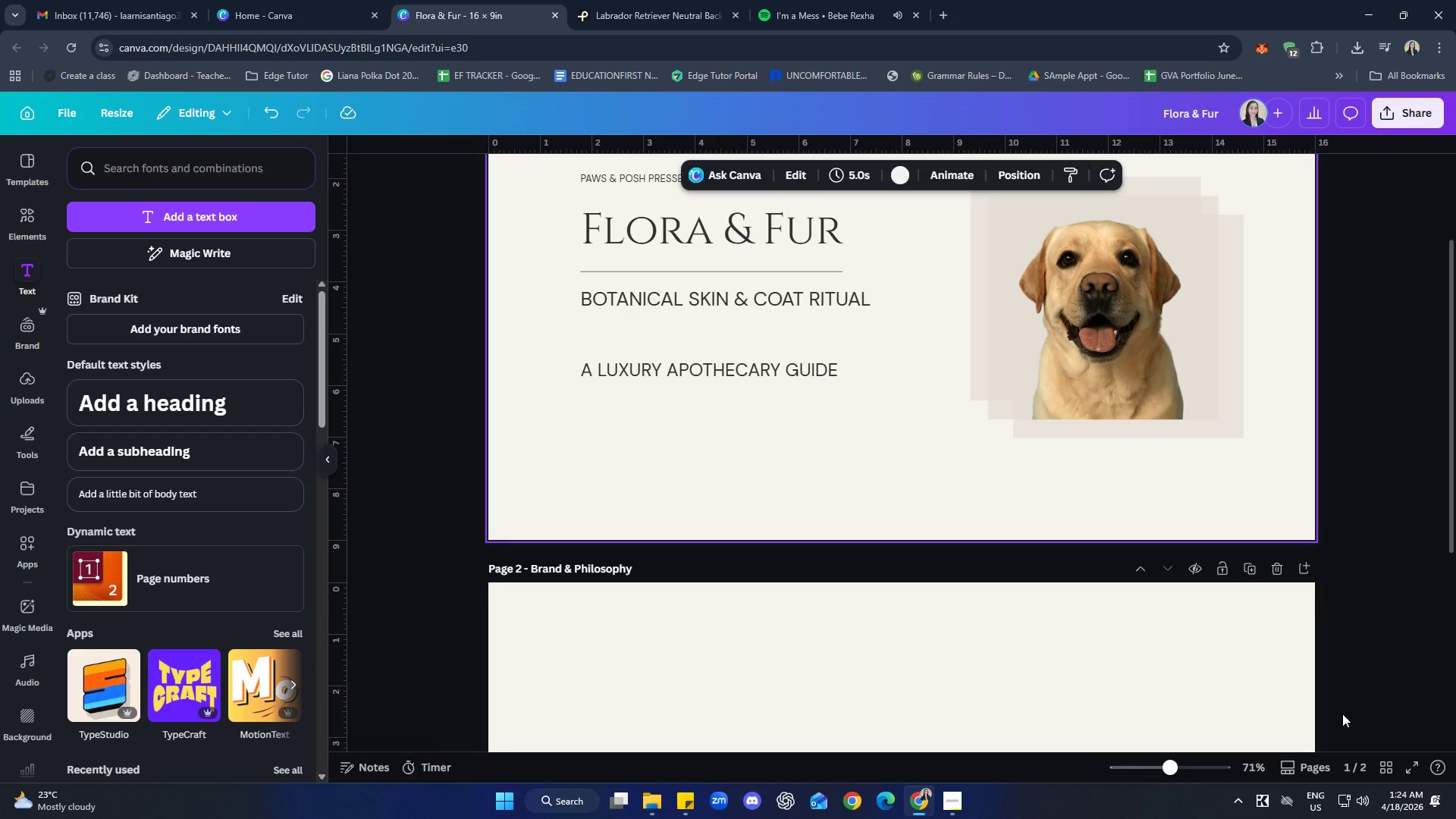 
left_click([947, 797])